 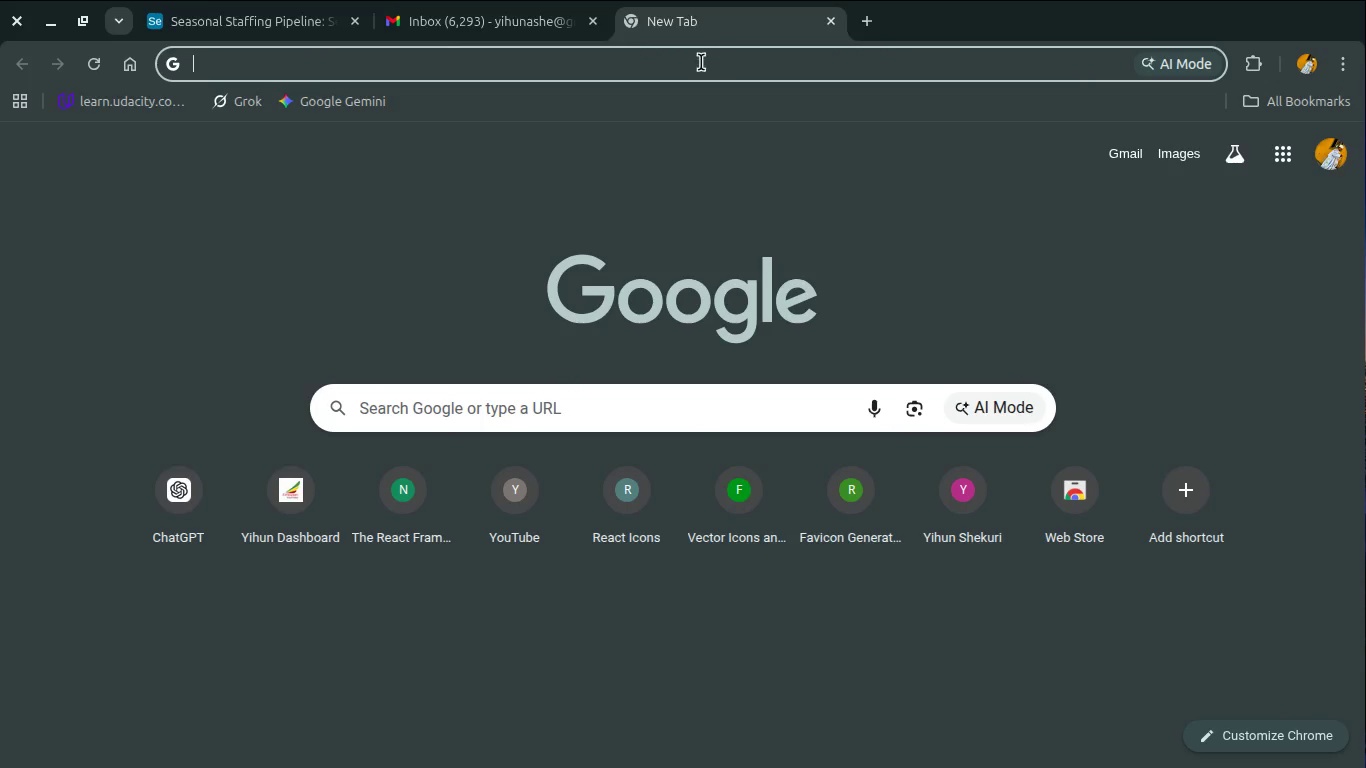 
left_click([1159, 62])
 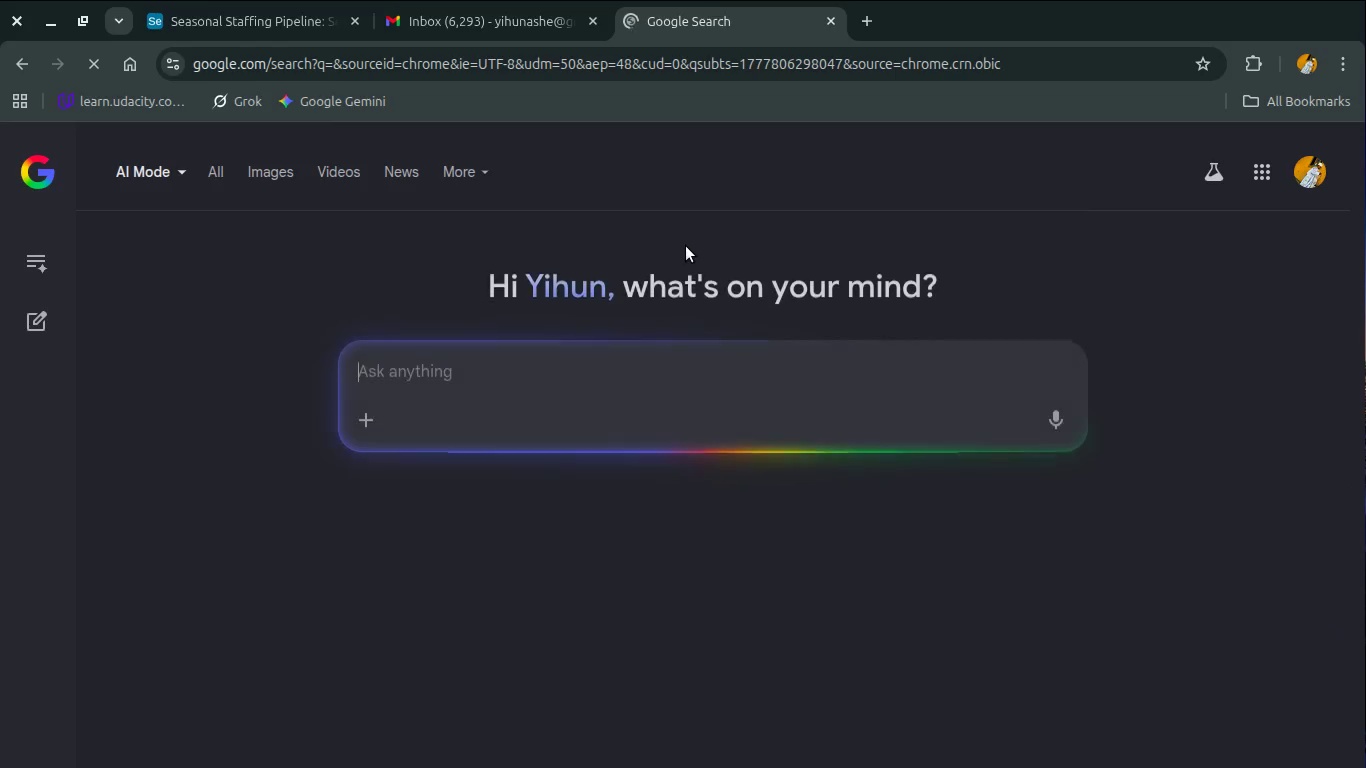 
key(Control+V)
 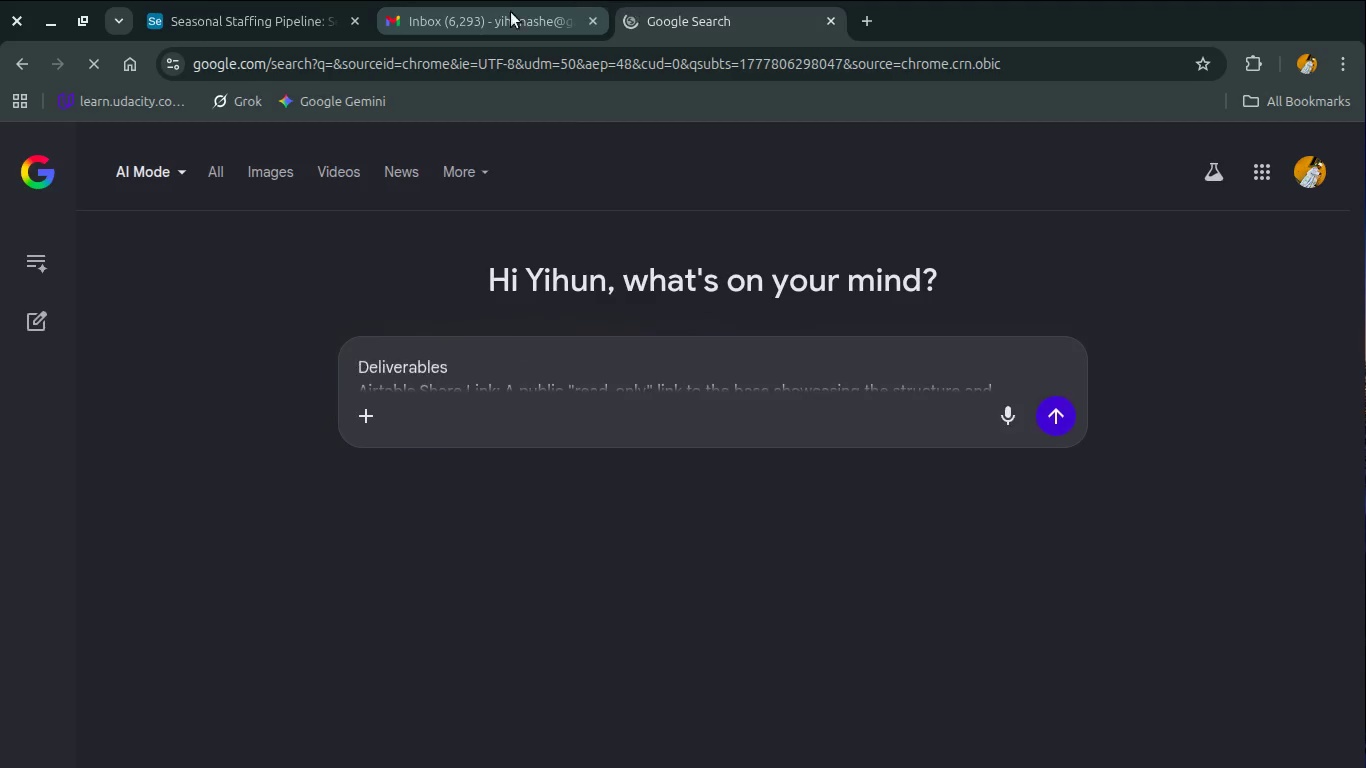 
left_click([495, 12])
 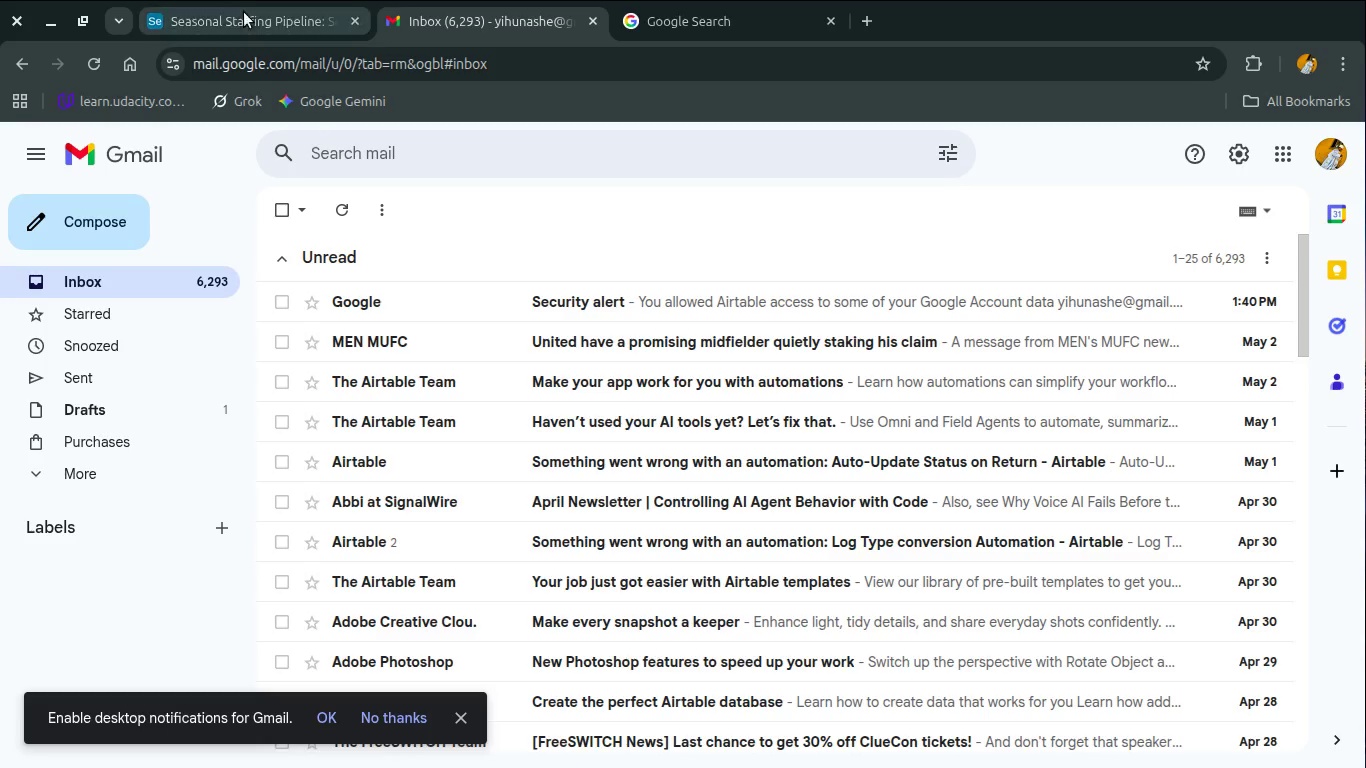 
left_click([238, 10])
 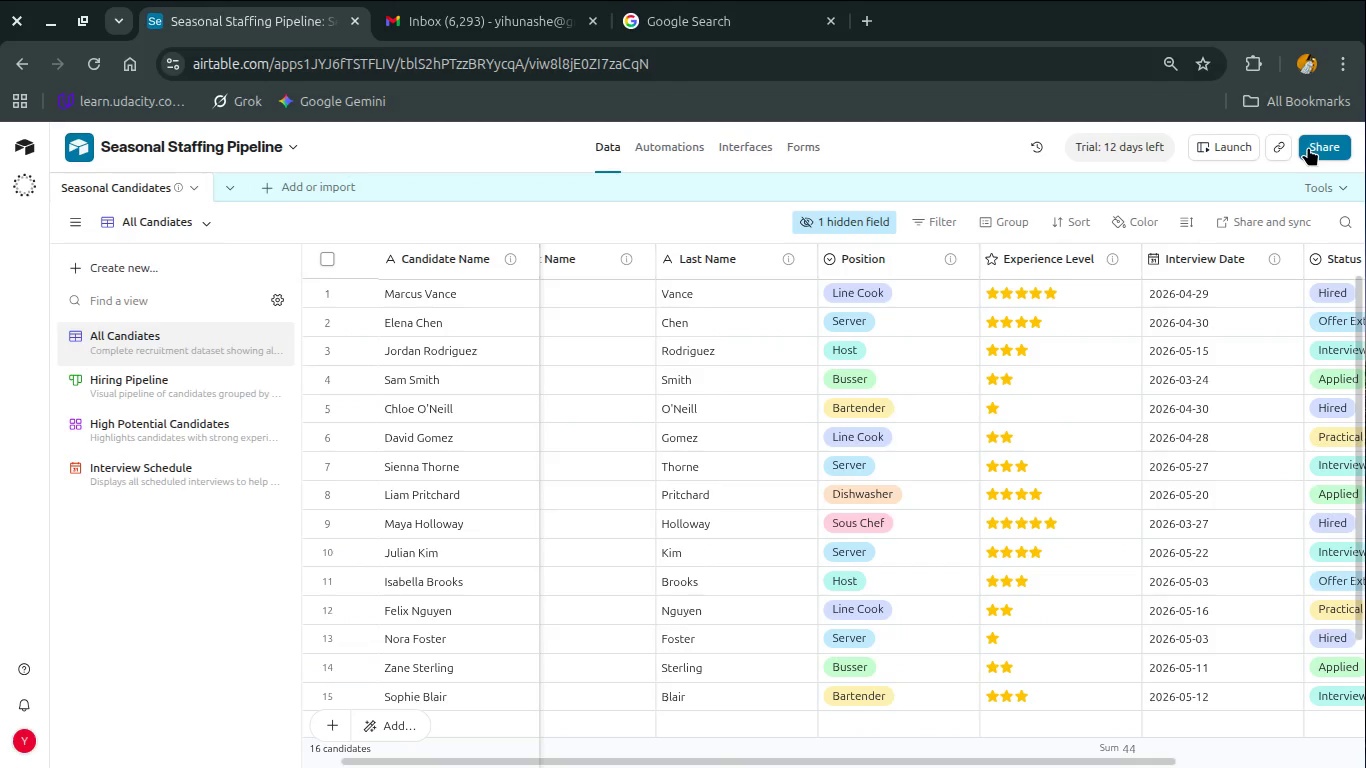 
left_click([1308, 147])
 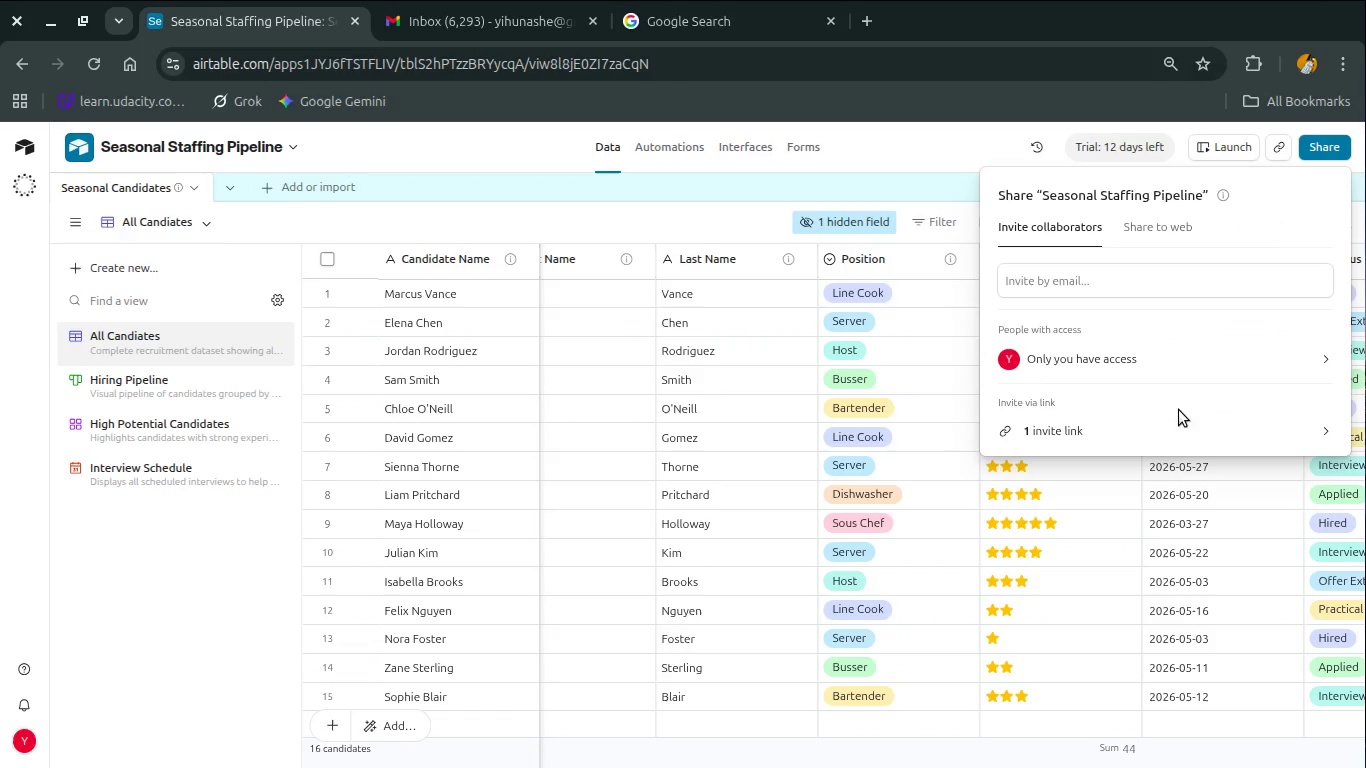 
left_click([1167, 431])
 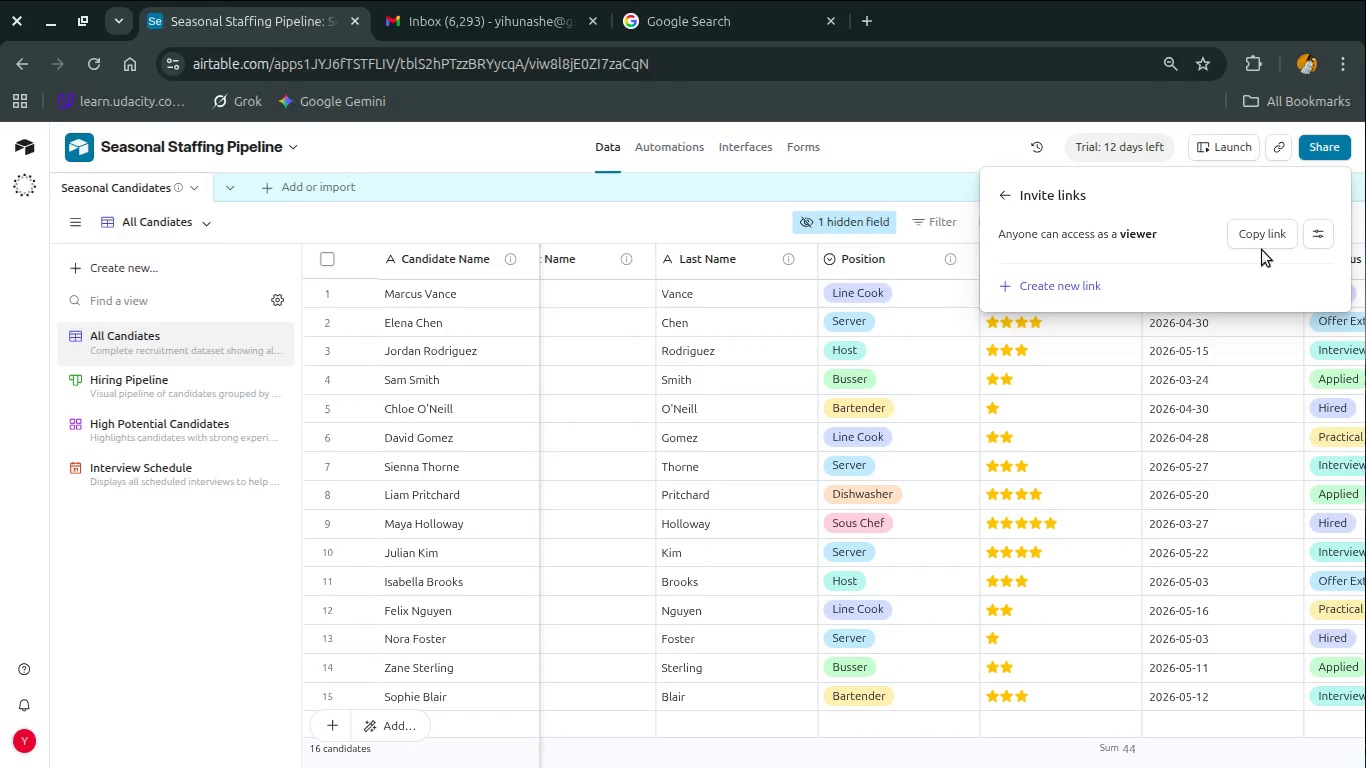 
left_click([1260, 235])
 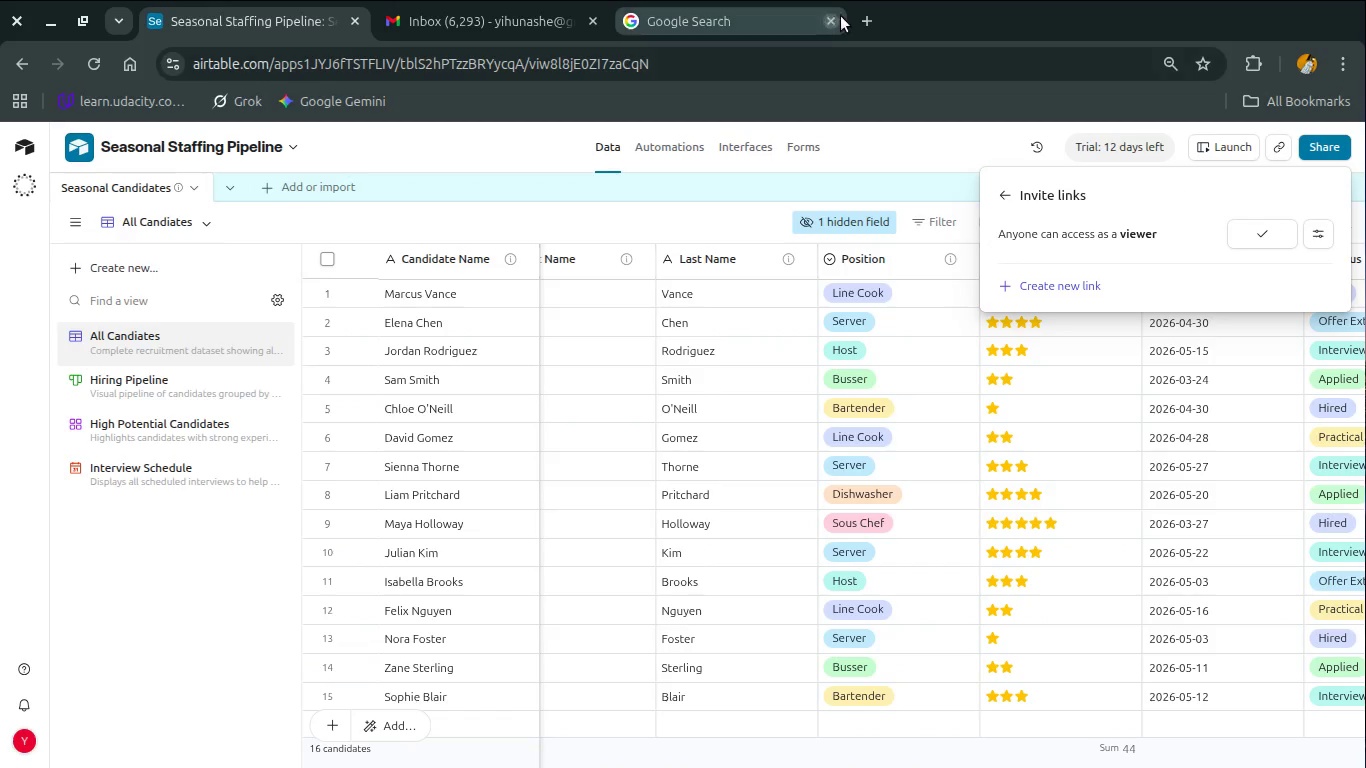 
left_click([861, 17])
 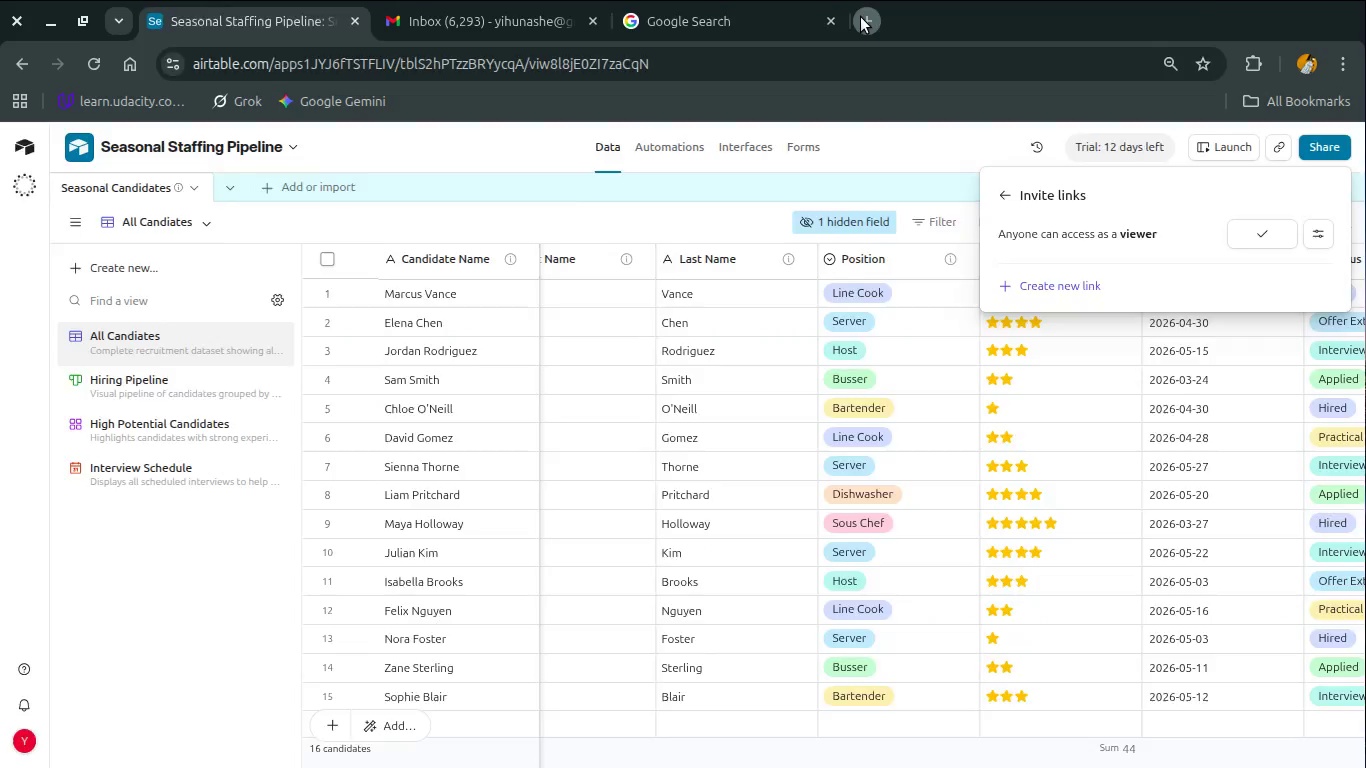 
key(Control+V)
 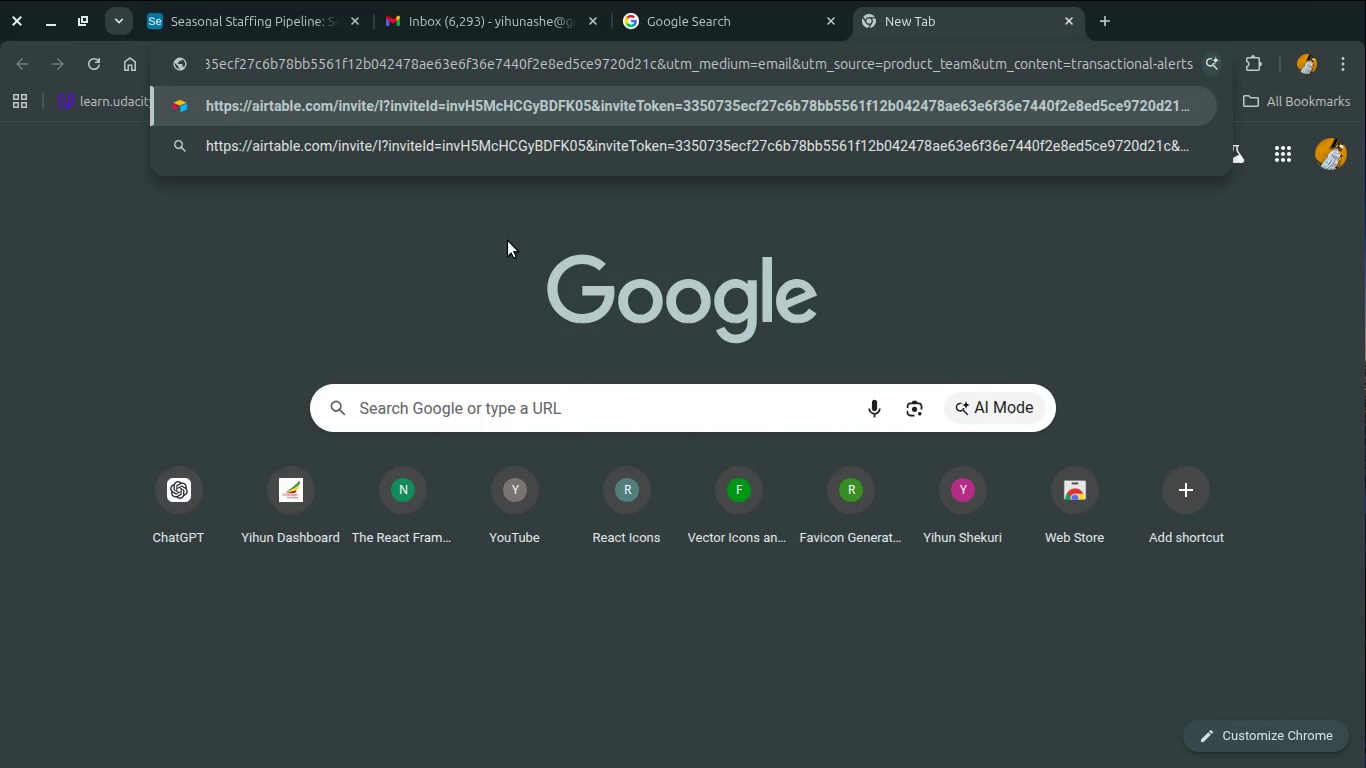 
left_click([500, 267])
 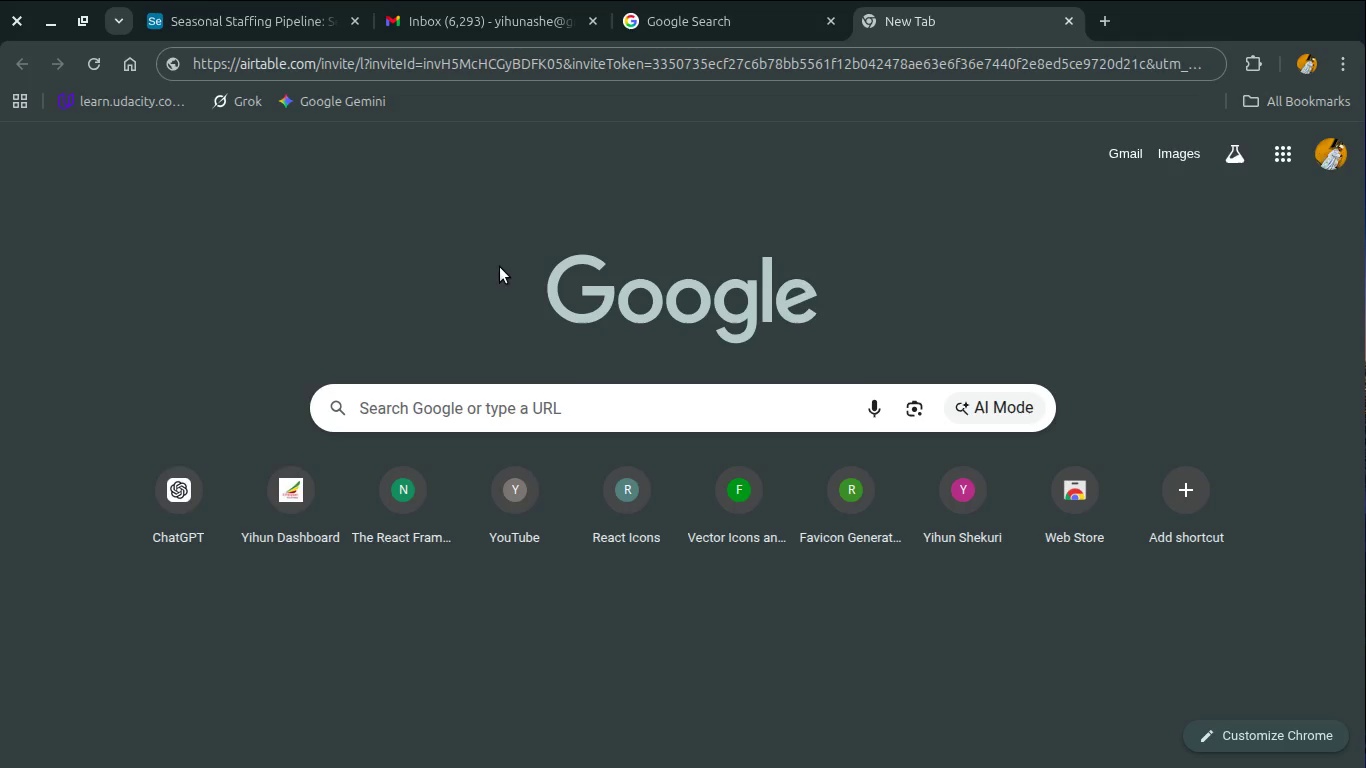 